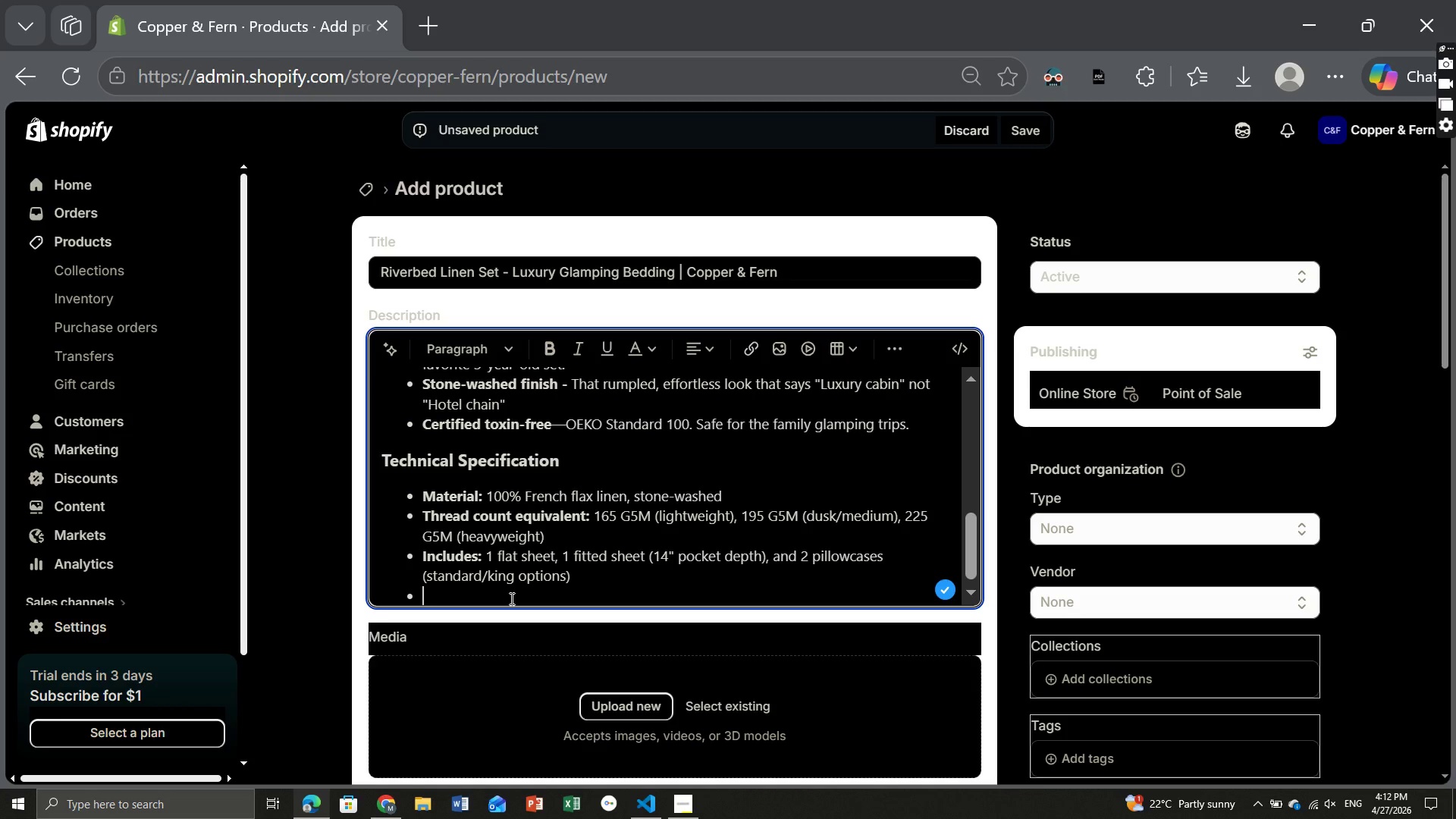 
key(Control+B)
 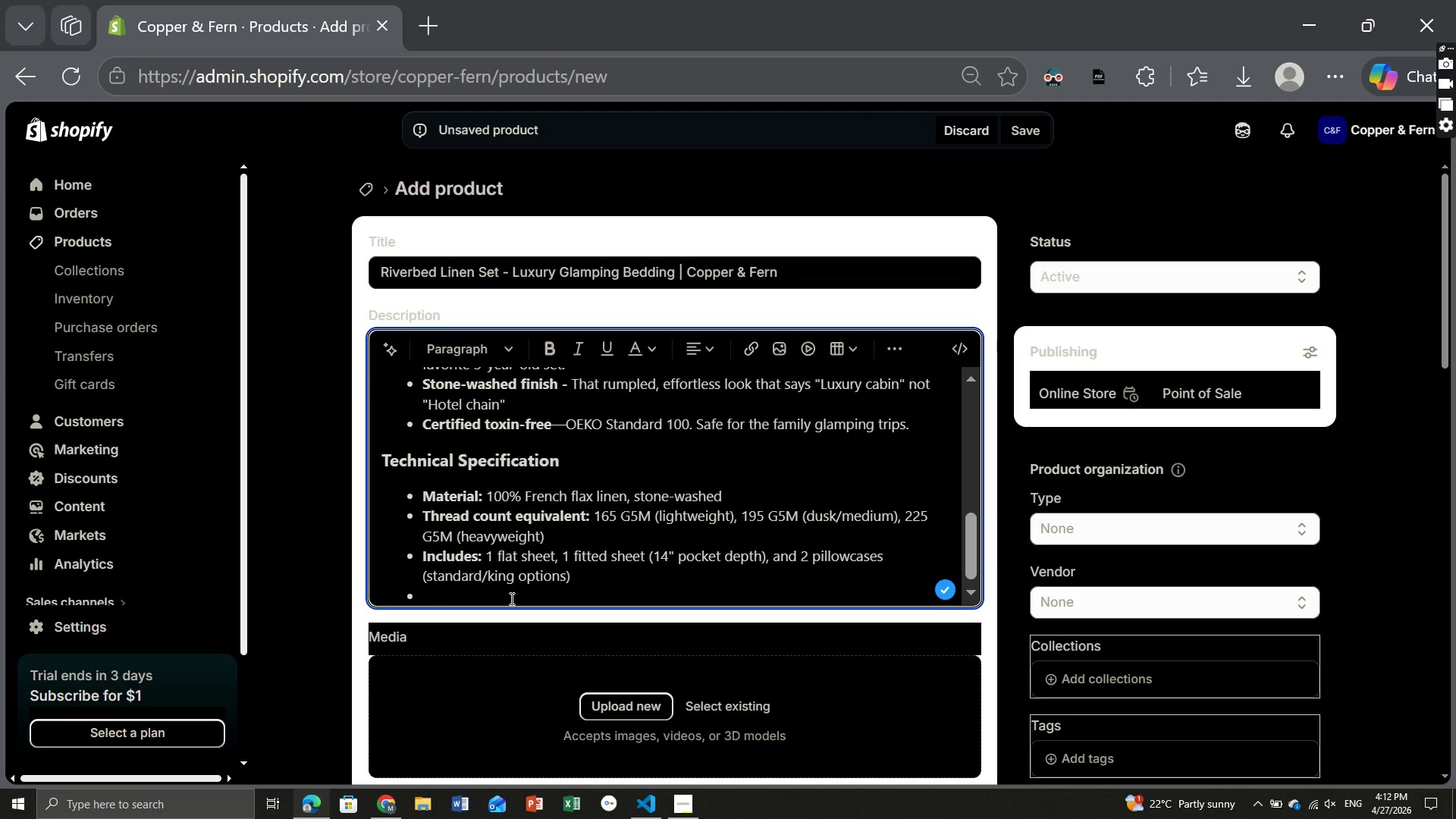 
type(Origin: )
 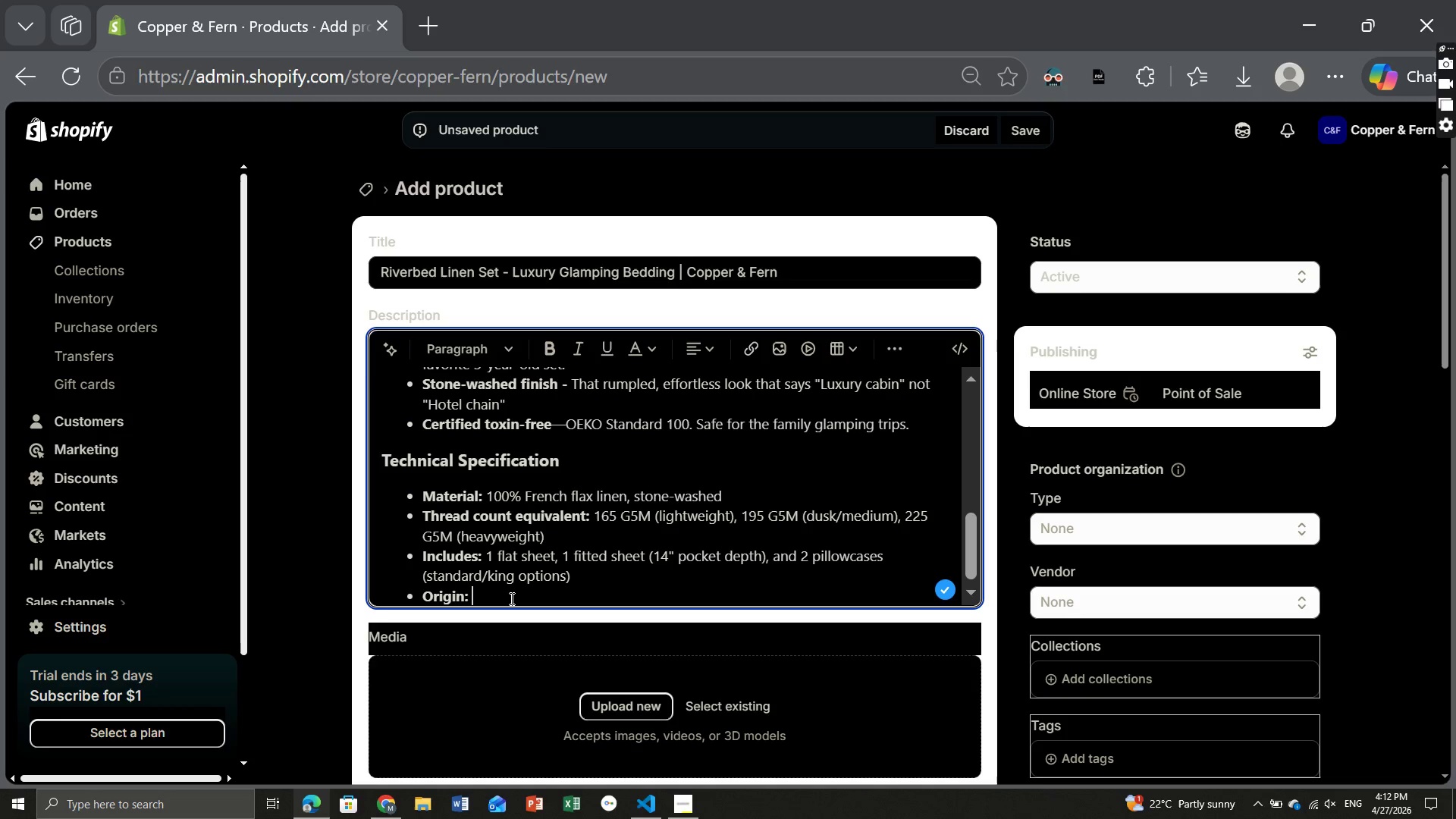 
key(Control+B)
 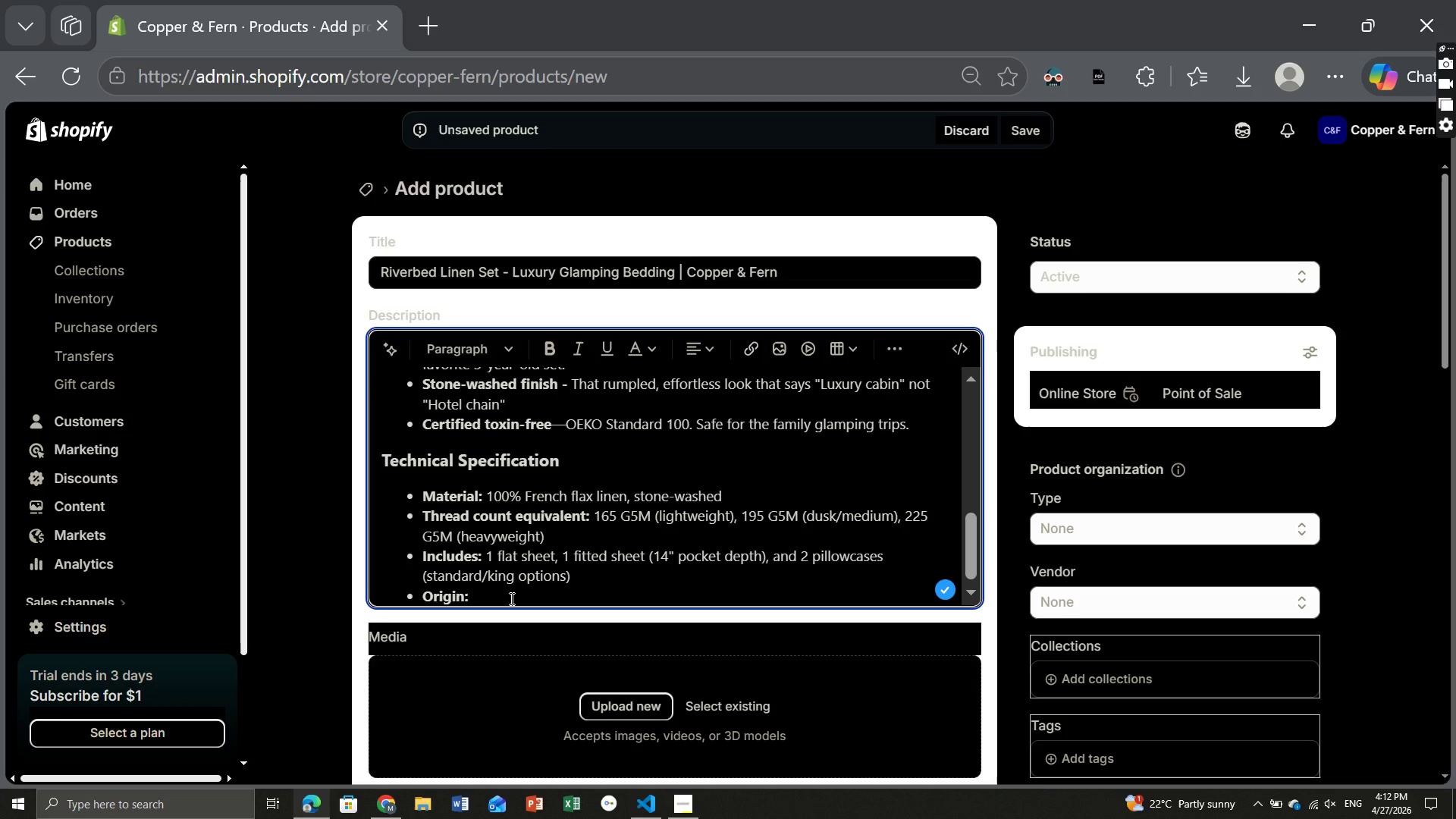 
type(Woven in Bet)
key(Backspace)
type(lgium, sewn in Porti)
key(Backspace)
type(ugal)
 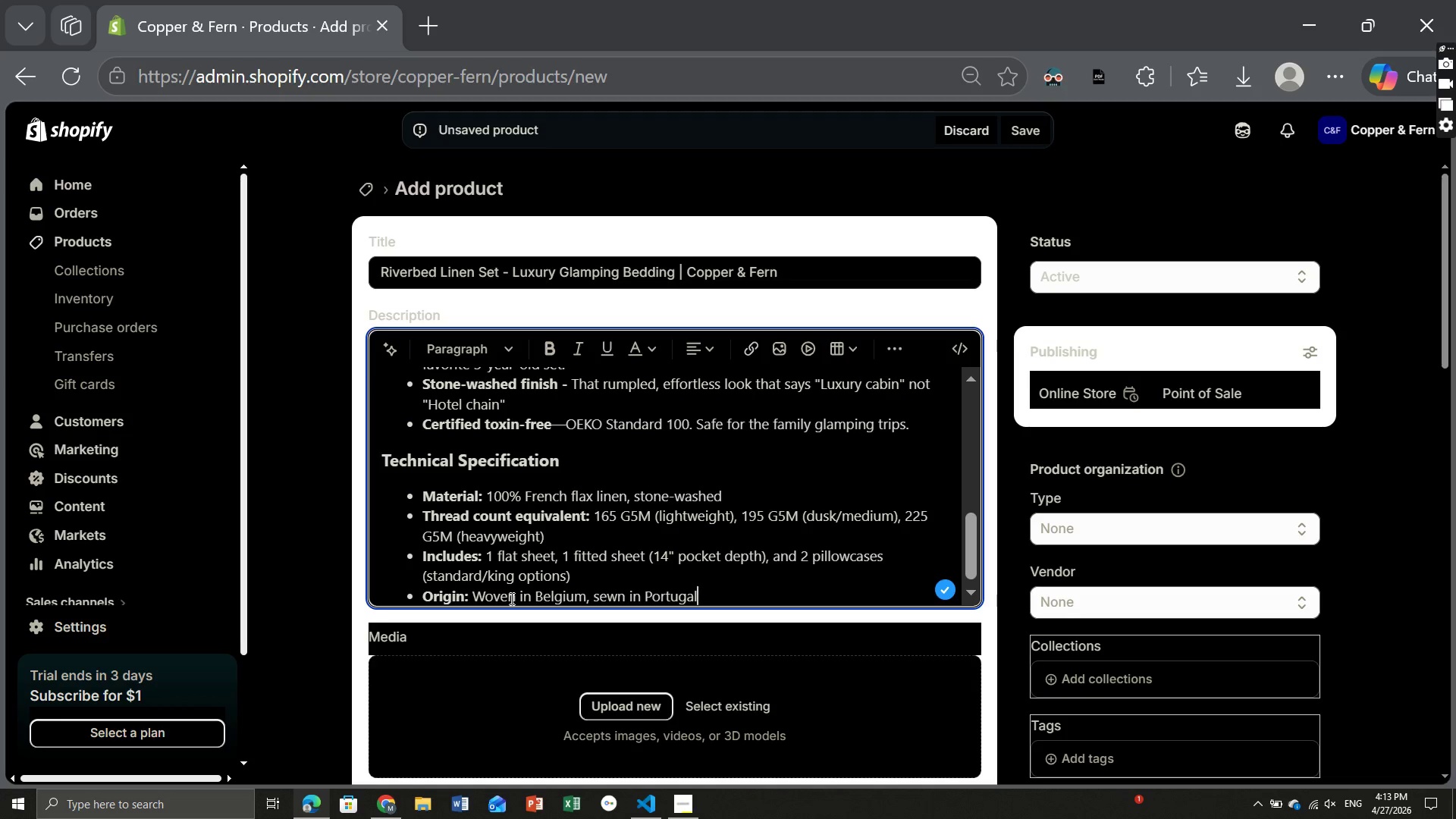 
key(Enter)
 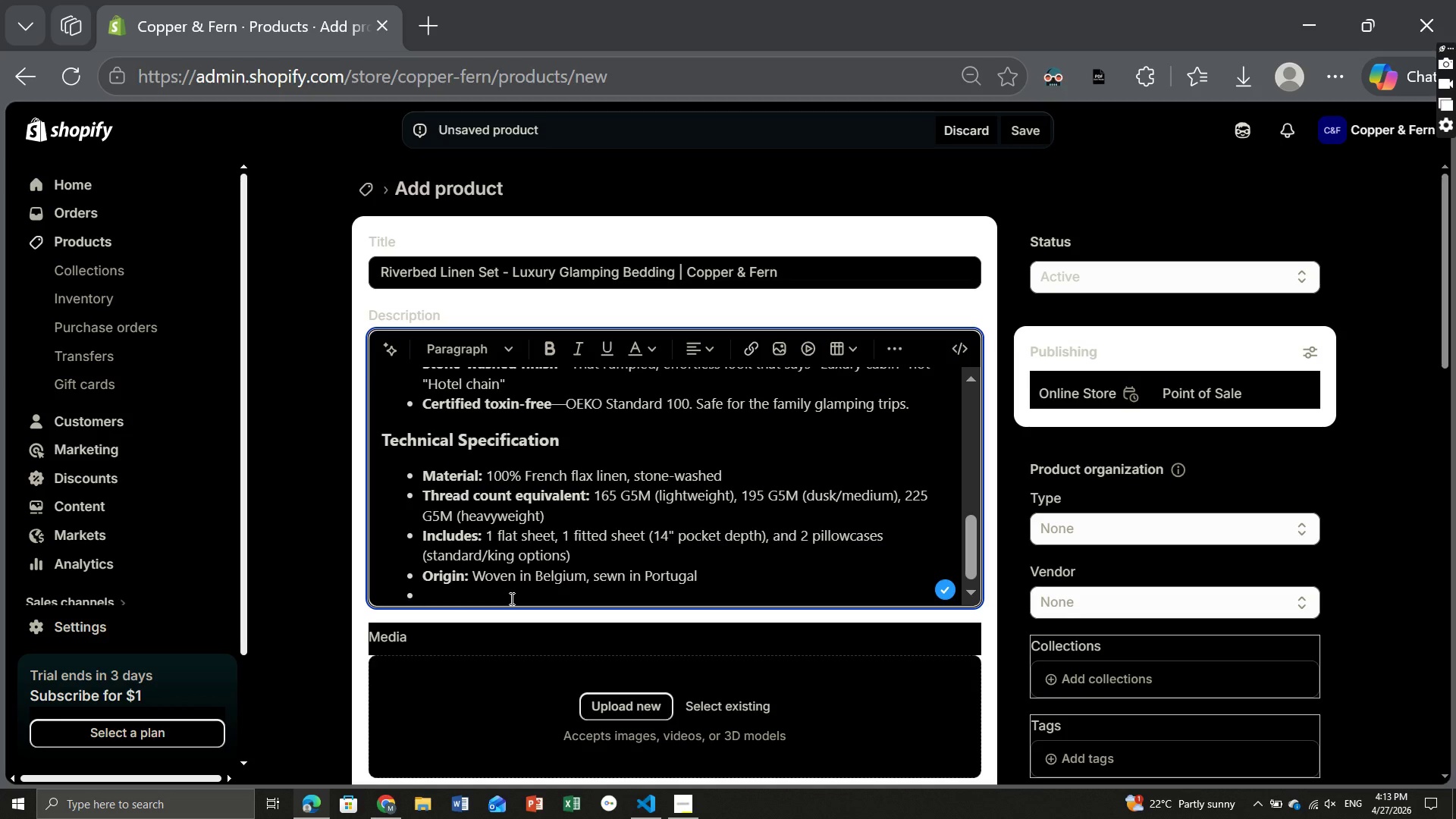 
wait(6.38)
 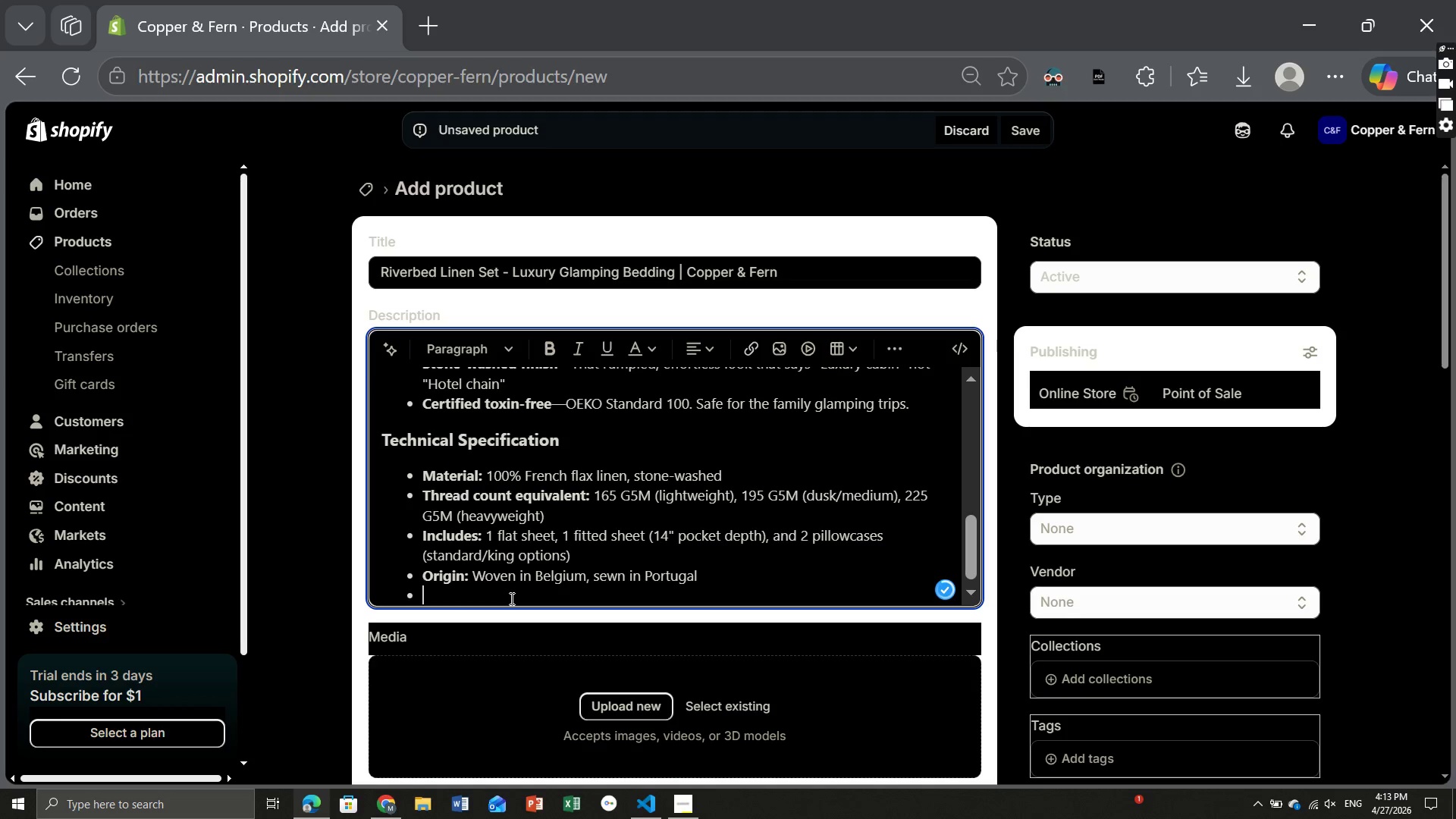 
key(Control+B)
 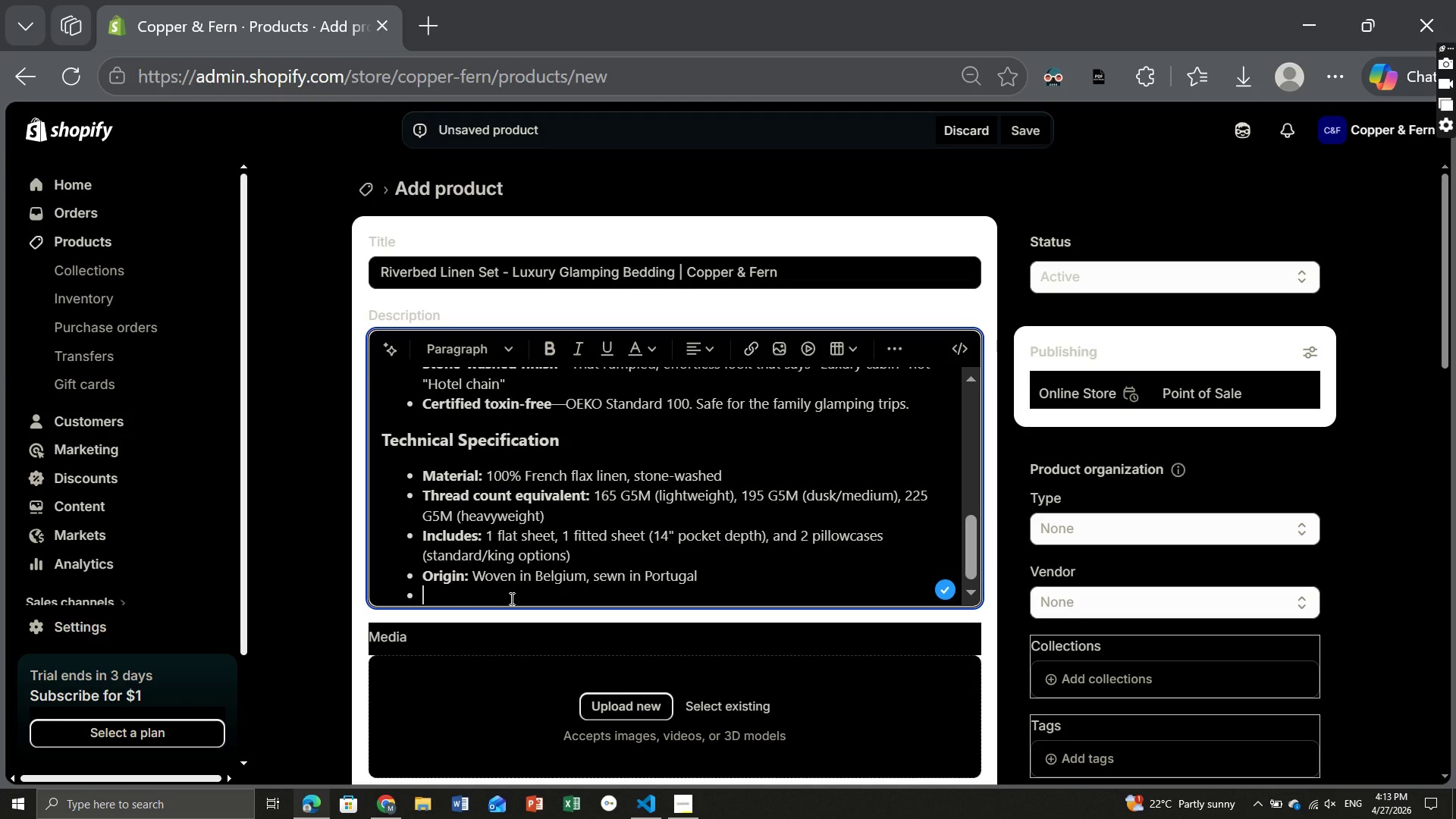 
type(Care")
key(Backspace)
type(: )
 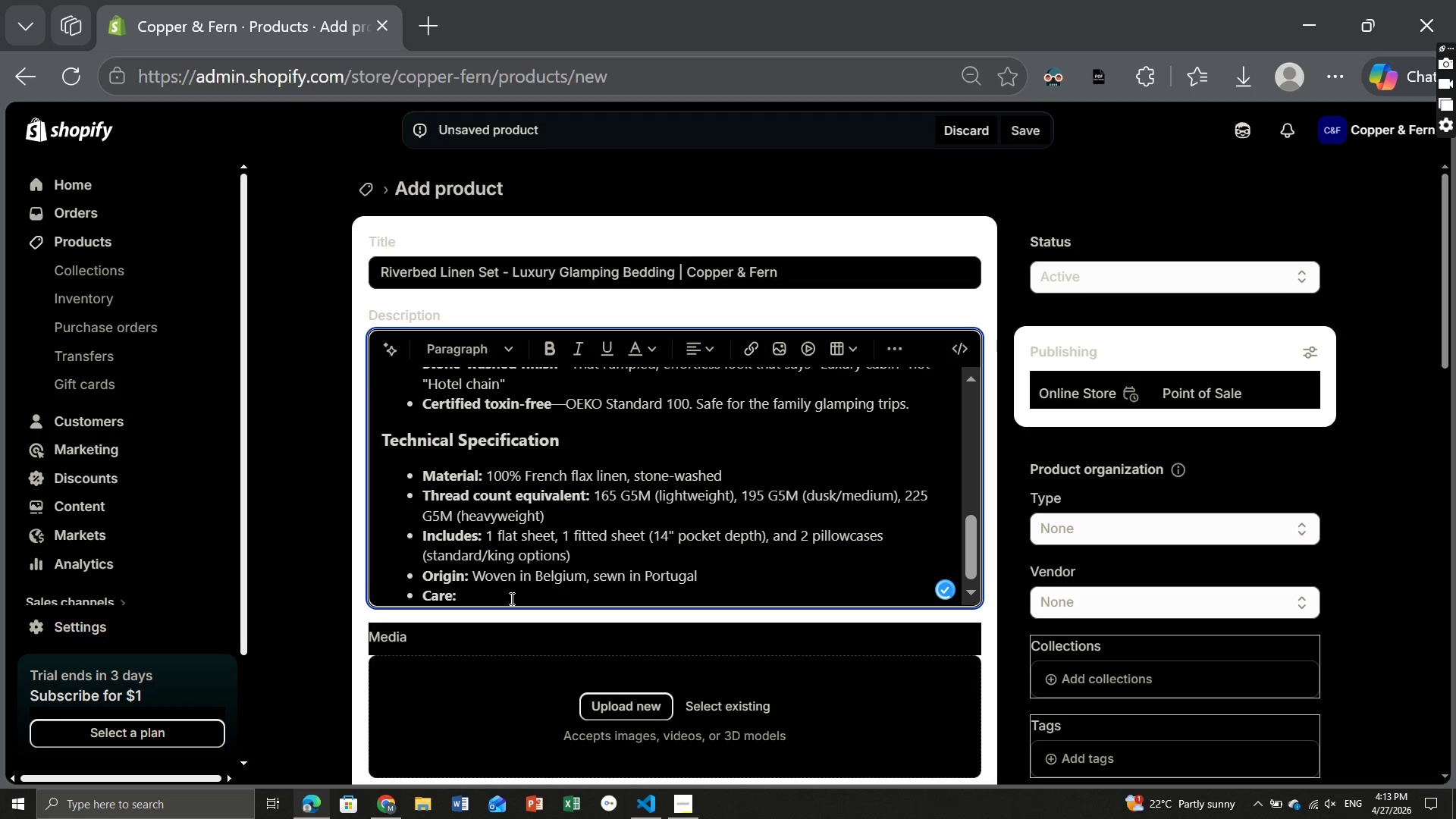 
key(Control+ControlLeft)
 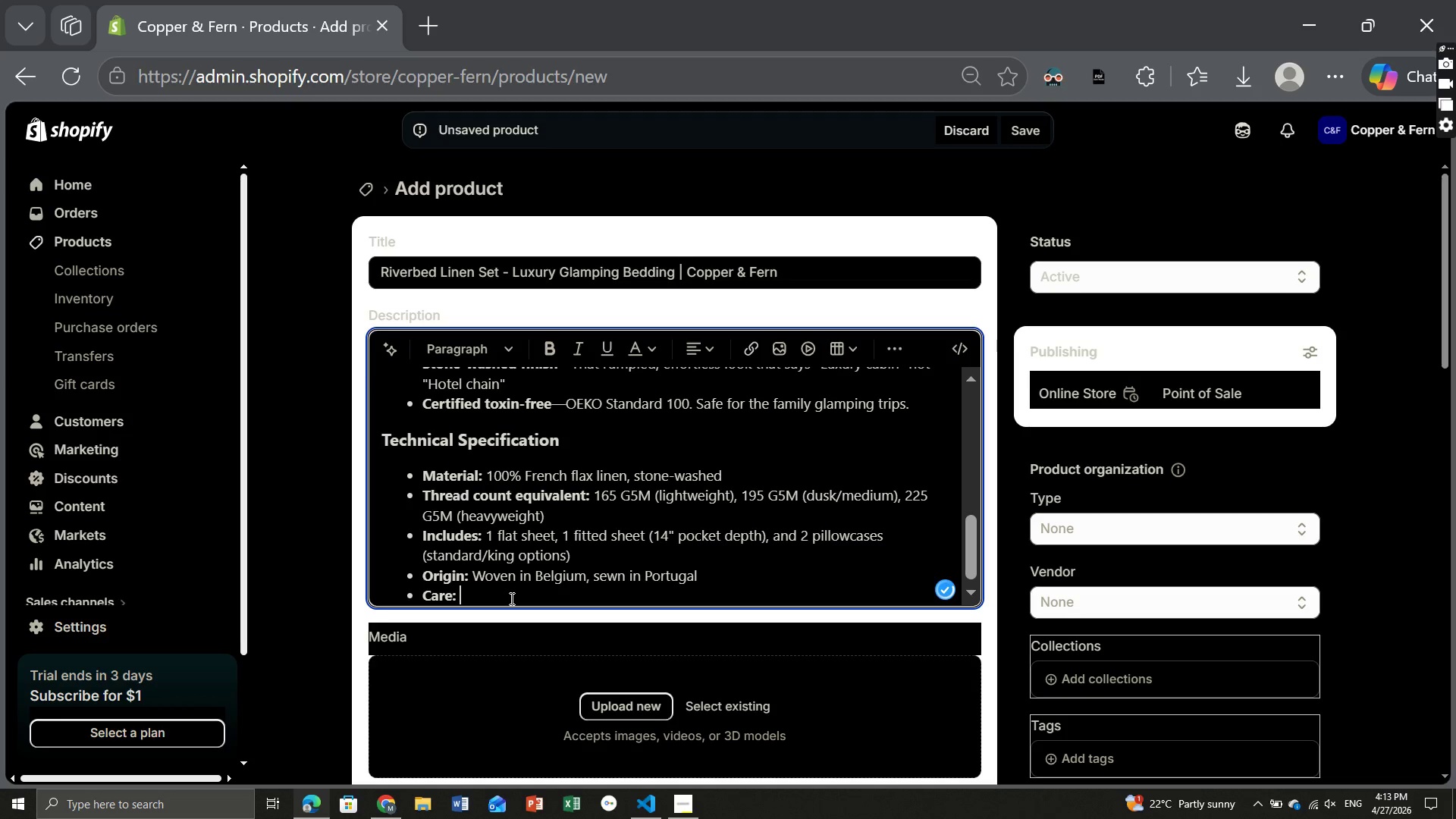 
key(Control+B)
 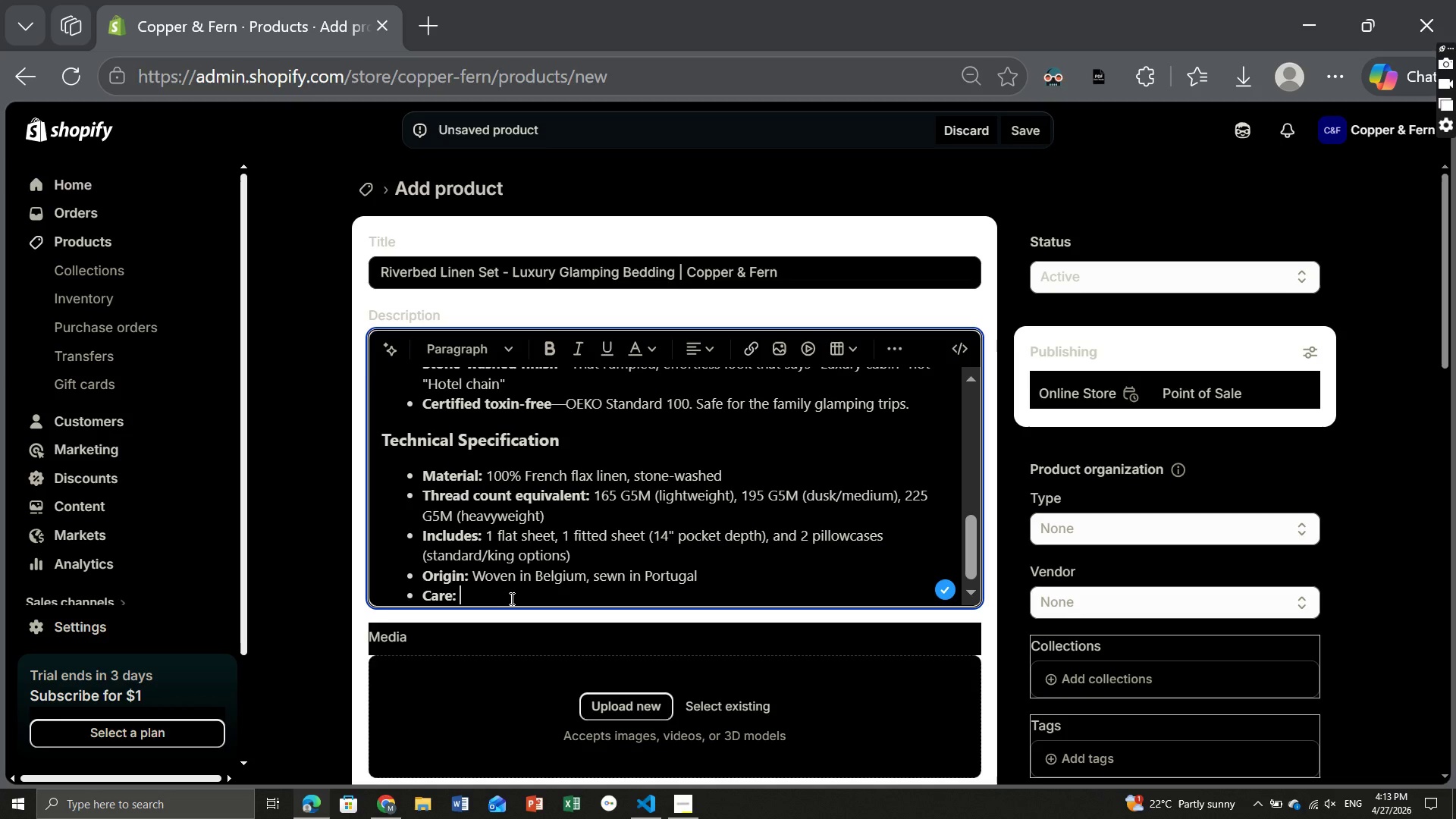 
type(Matchin wash cold, tumble dry low. Linen inmproves with every wash.)
 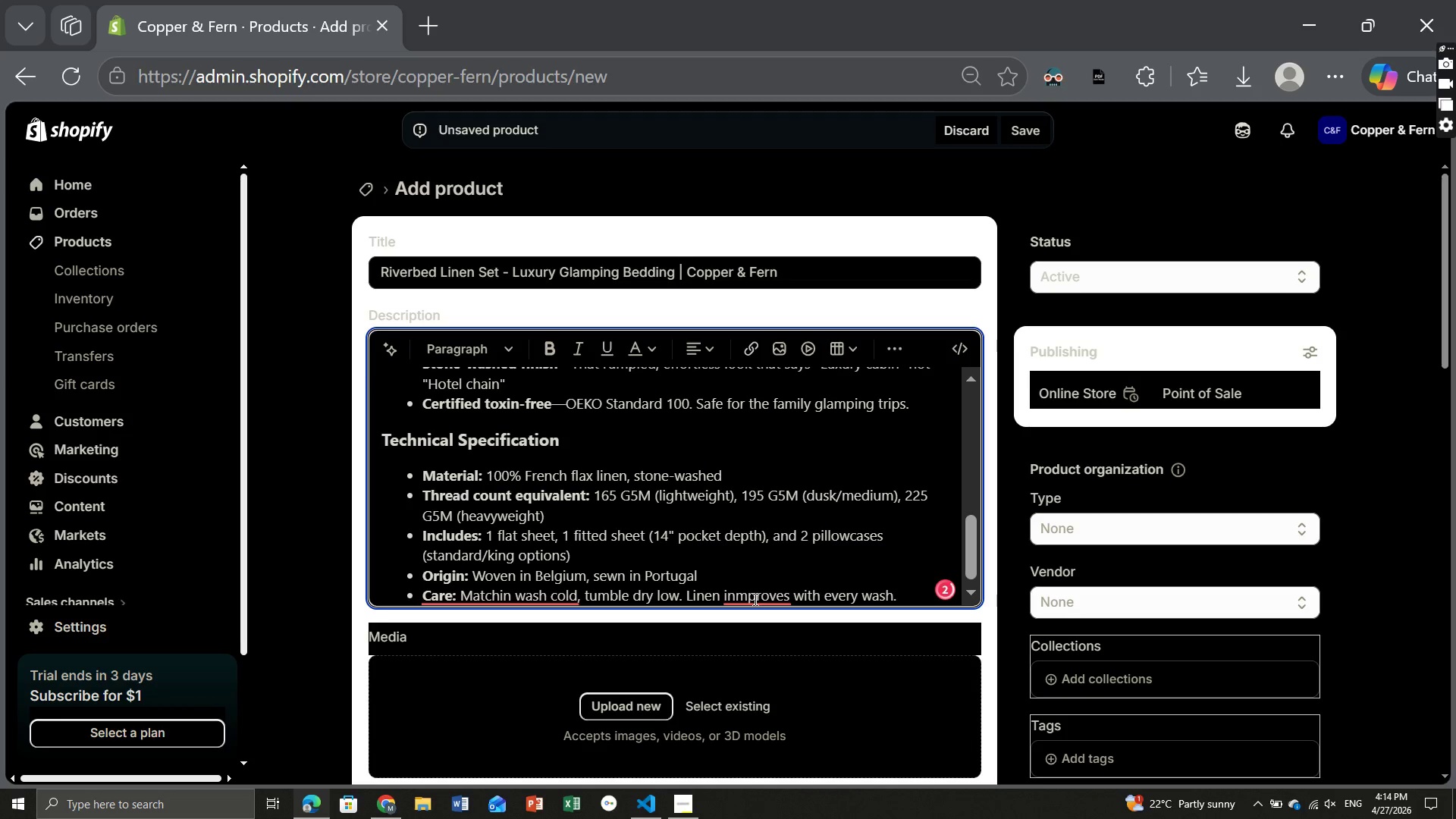 
left_click([752, 598])
 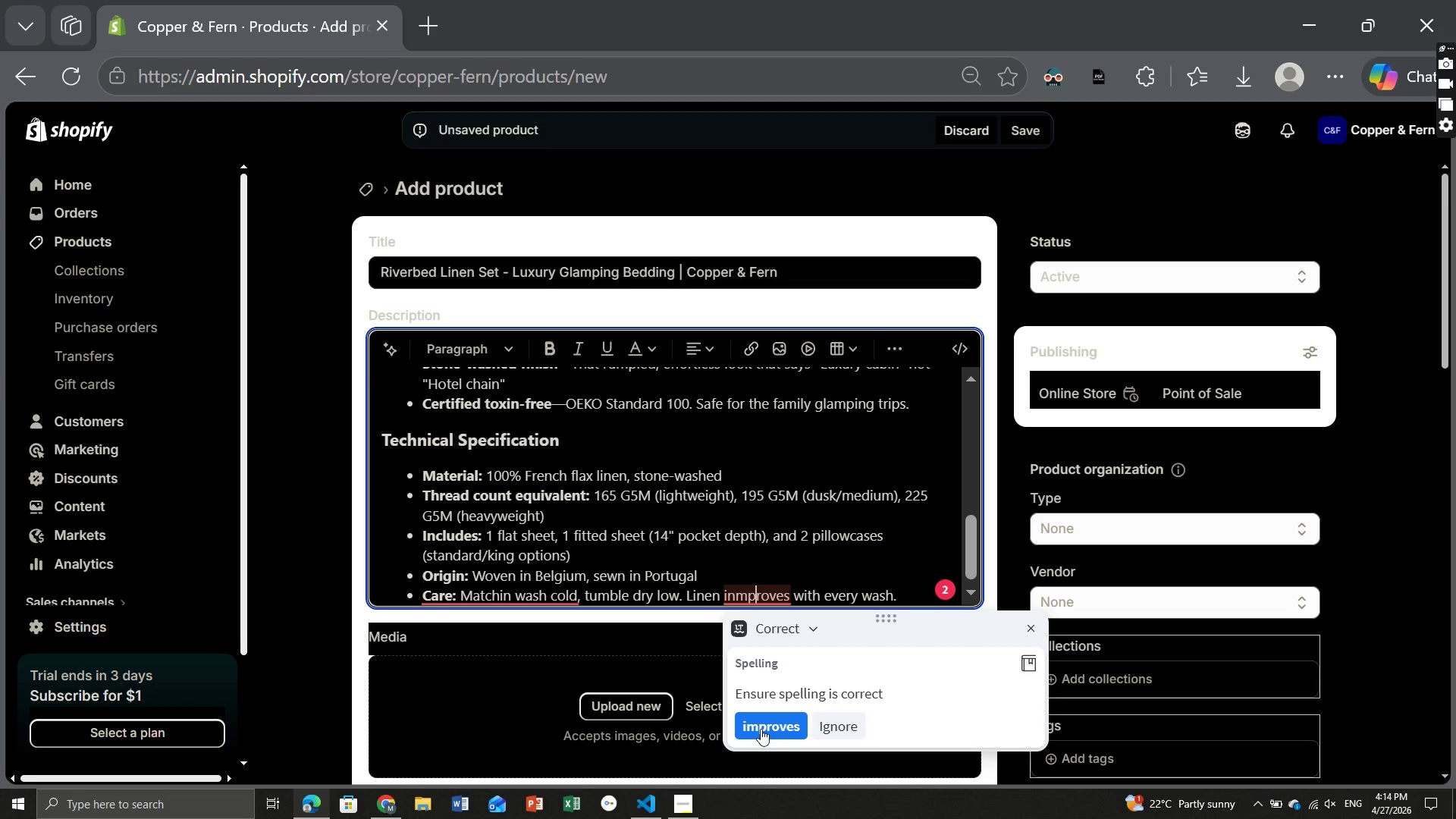 
left_click([761, 729])
 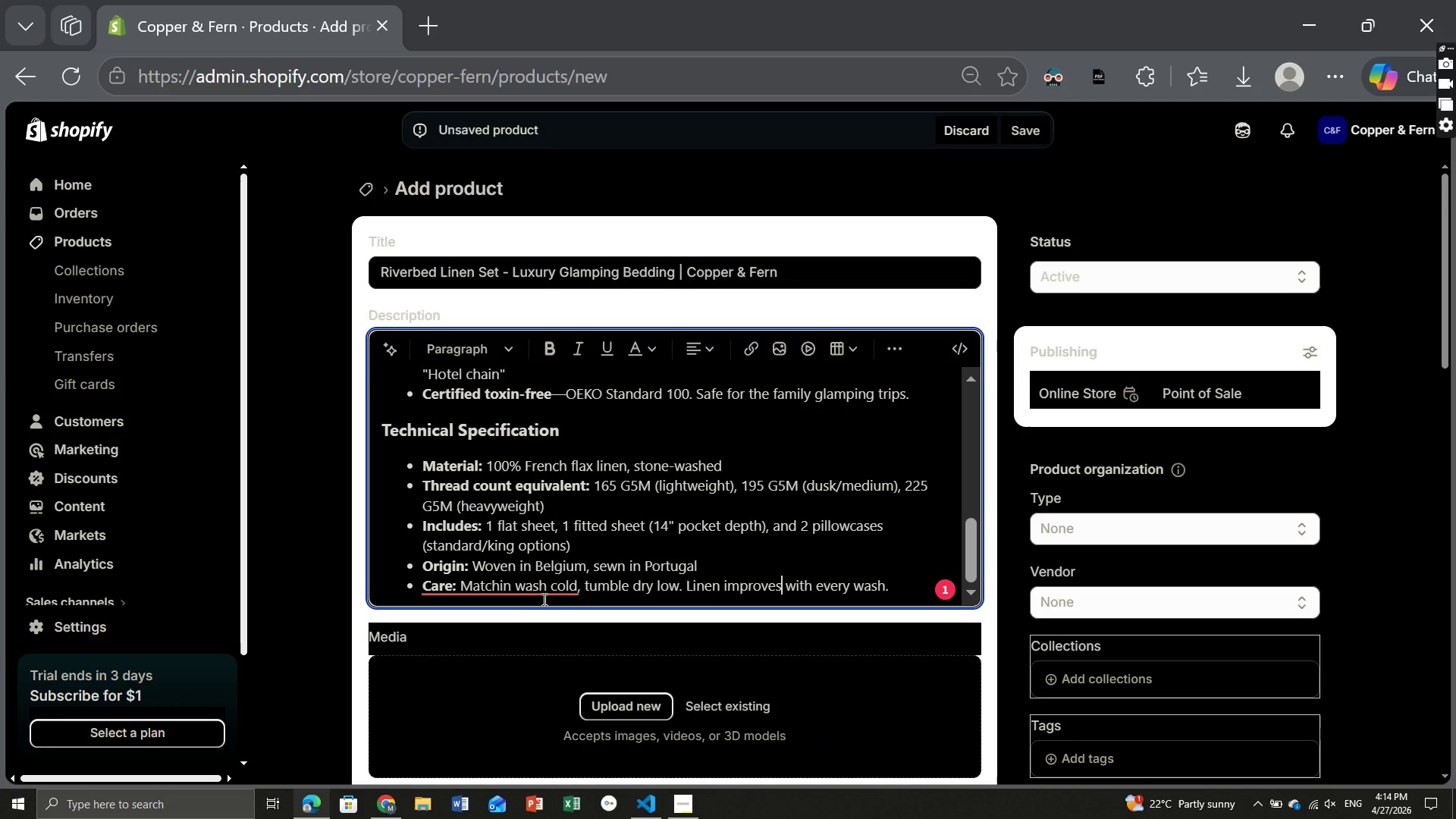 
left_click([523, 591])
 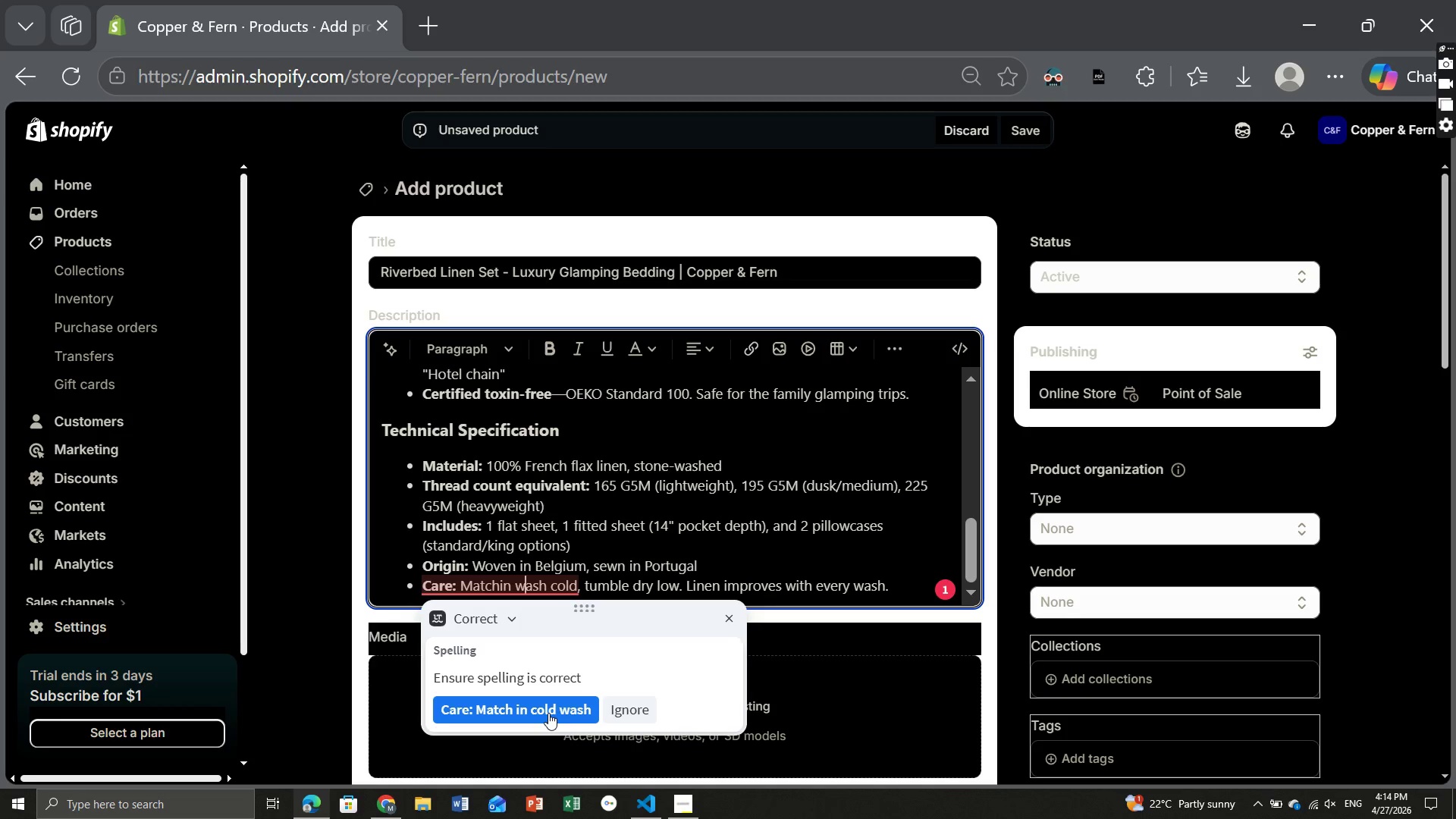 
wait(11.2)
 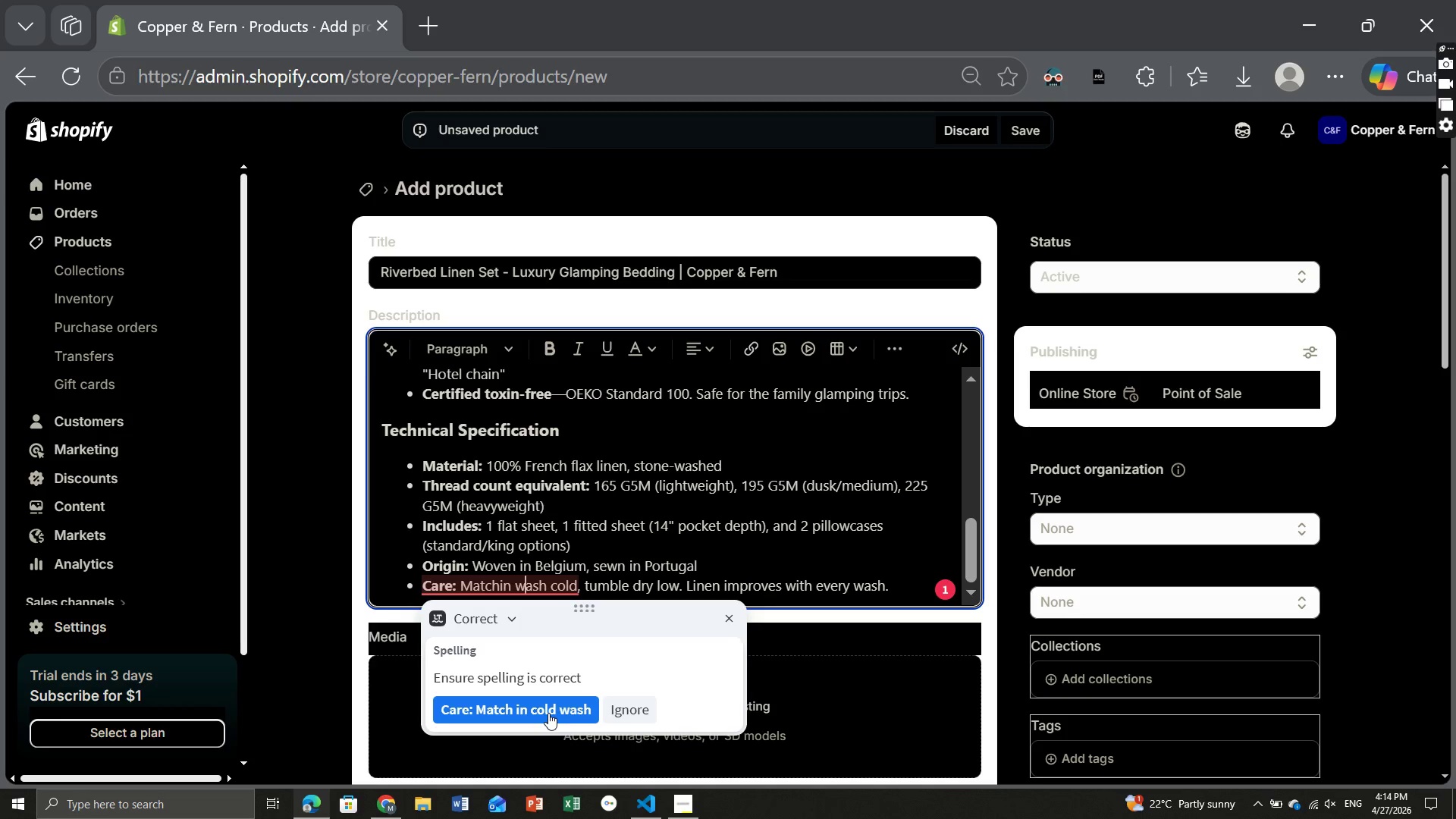 
left_click([506, 583])
 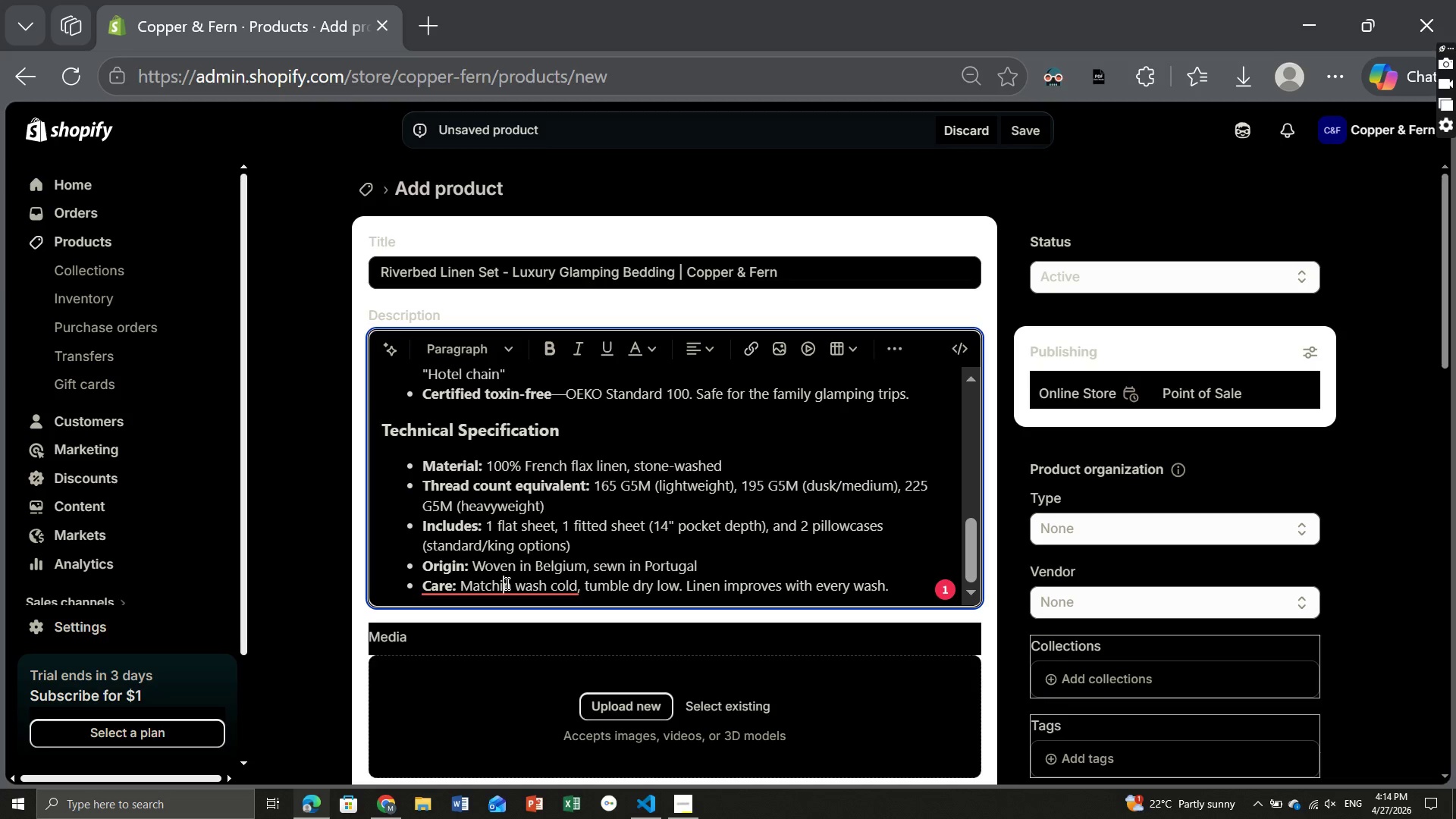 
key(ArrowRight)
 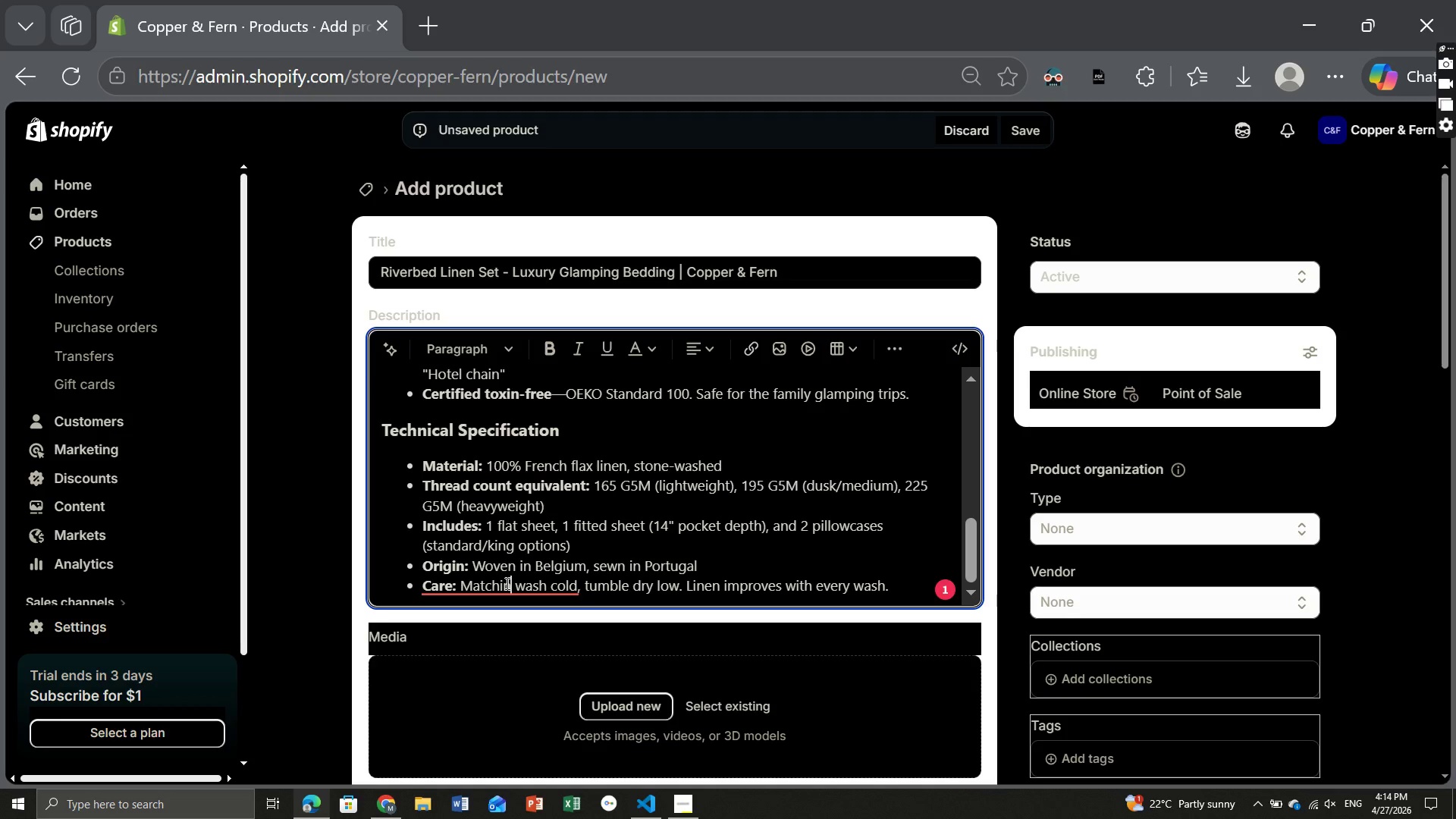 
key(E)
 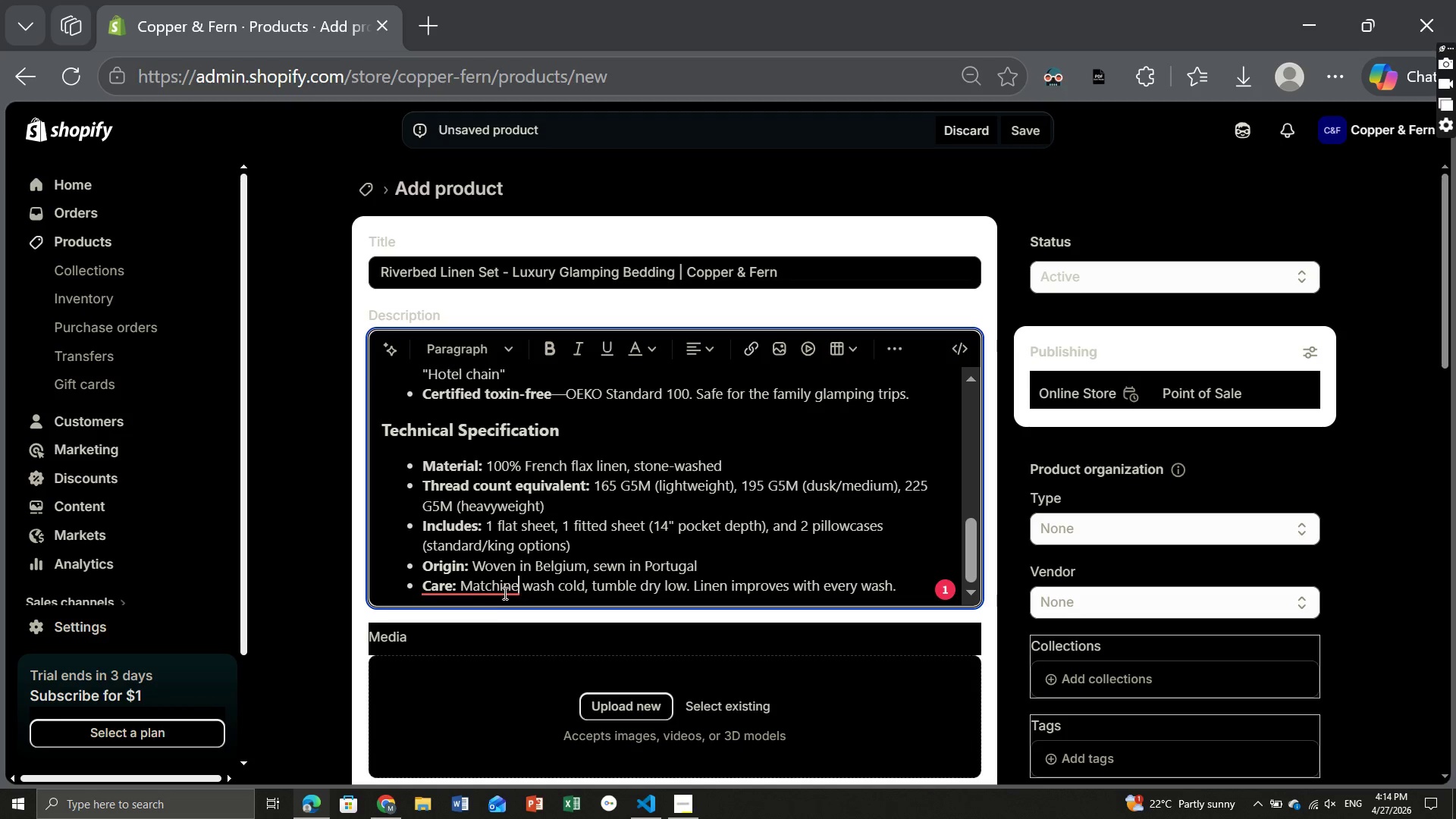 
wait(5.47)
 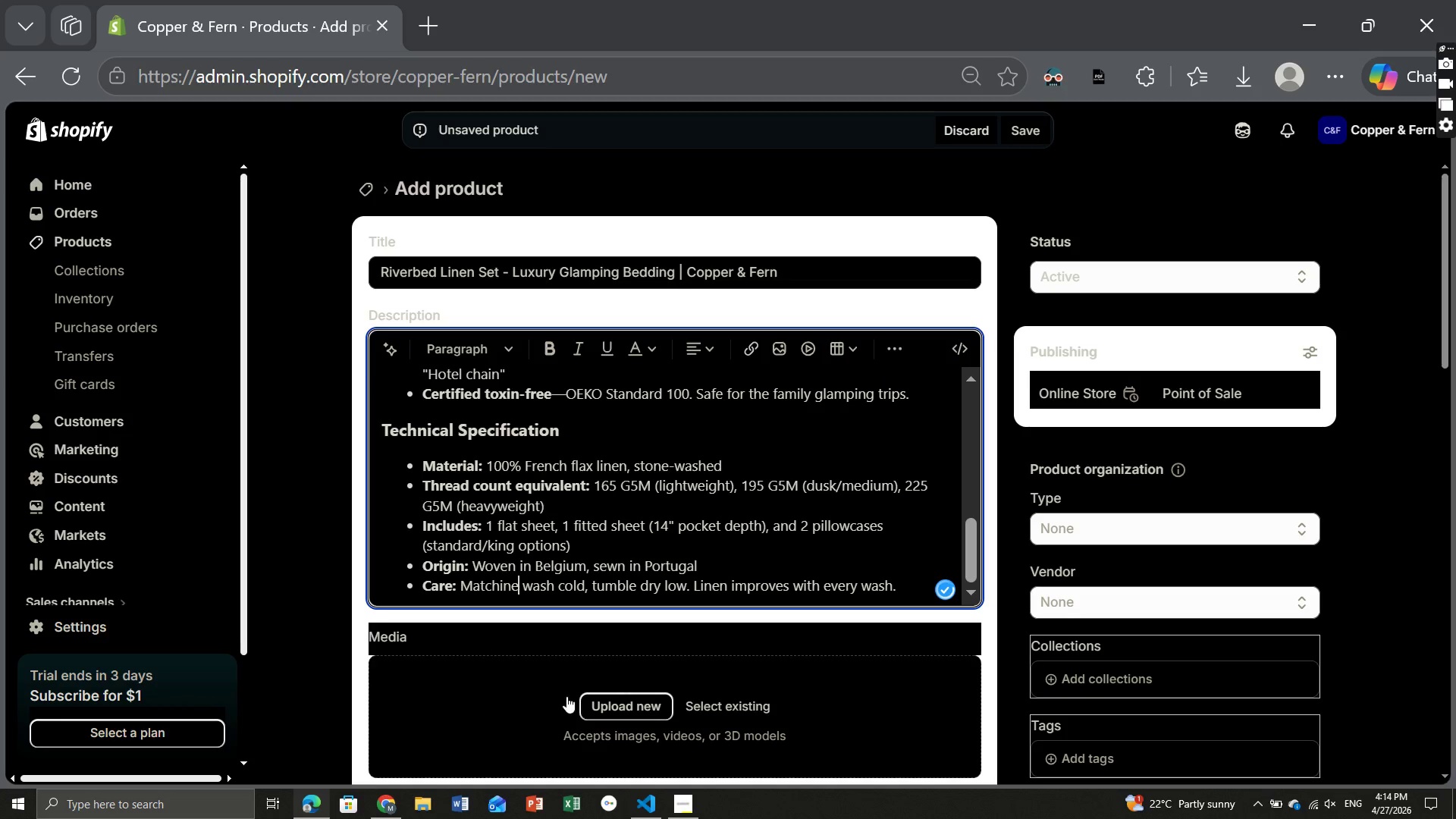 
left_click([485, 579])
 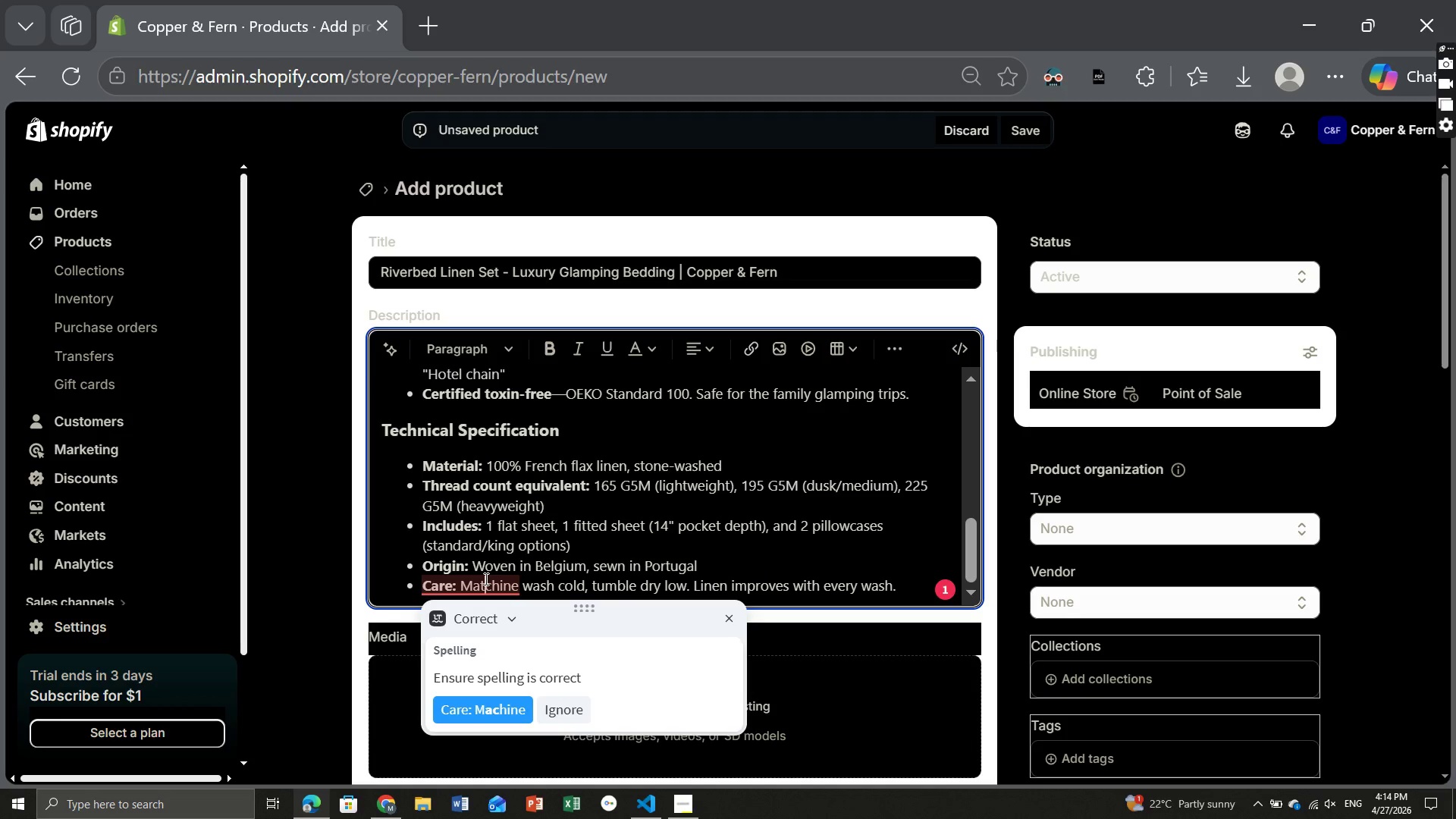 
key(Backspace)
 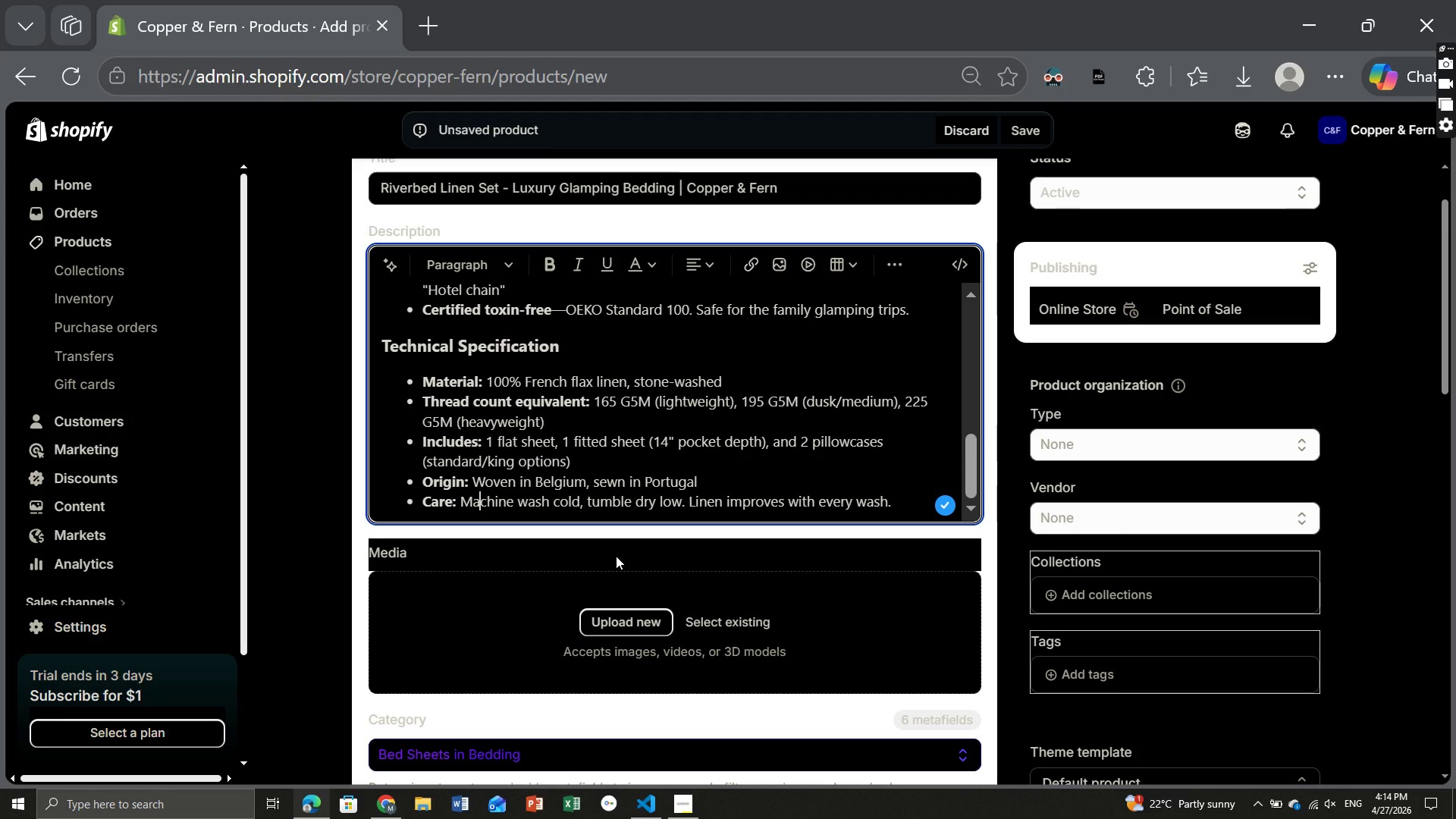 
wait(14.25)
 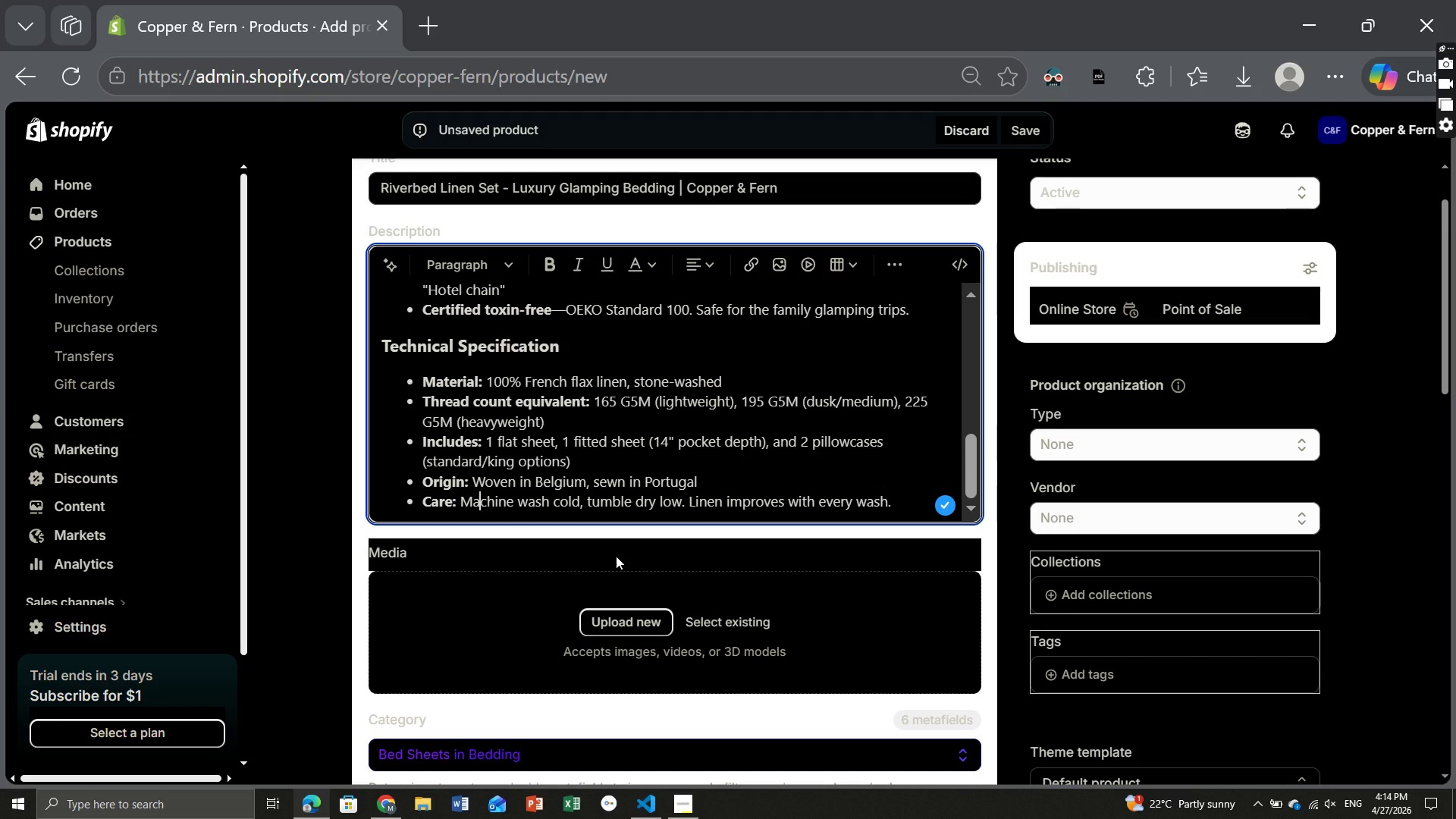 
left_click([680, 798])